 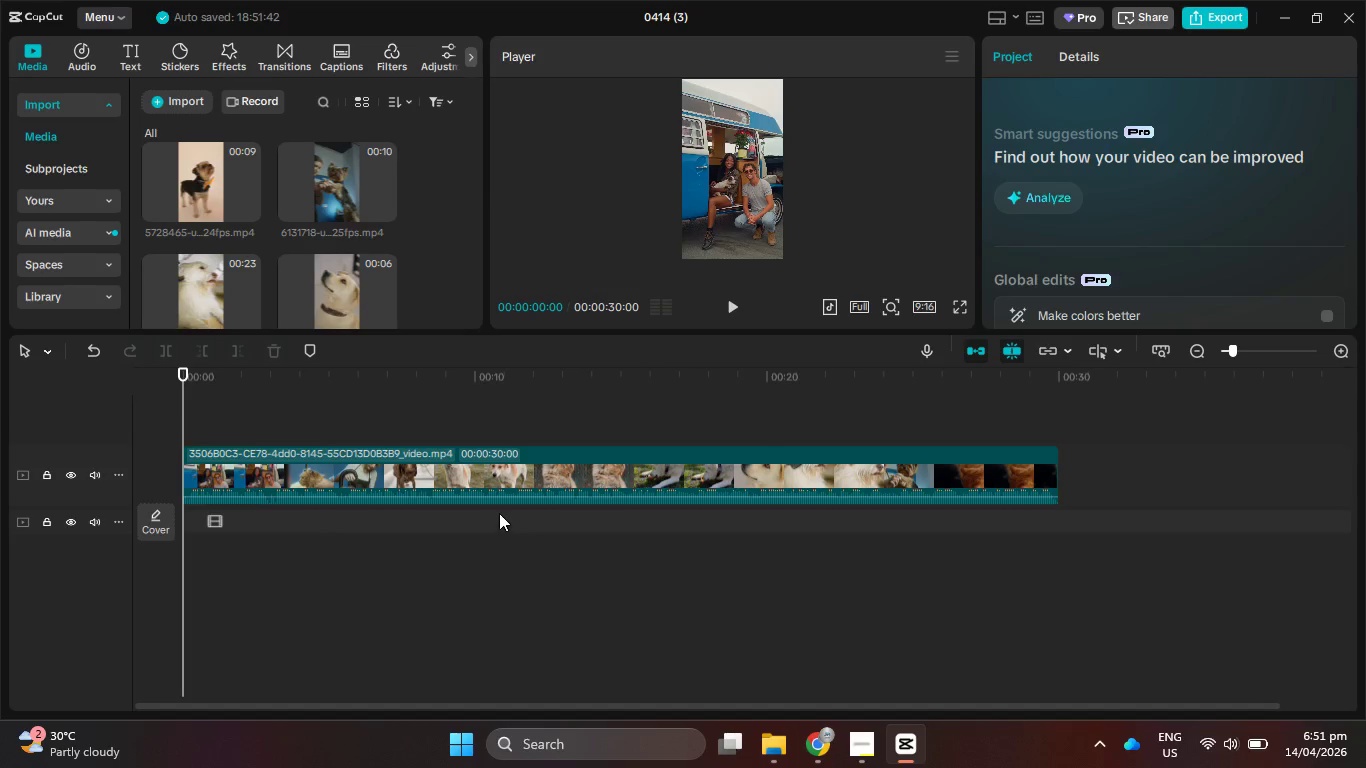 
left_click_drag(start_coordinate=[494, 478], to_coordinate=[491, 530])
 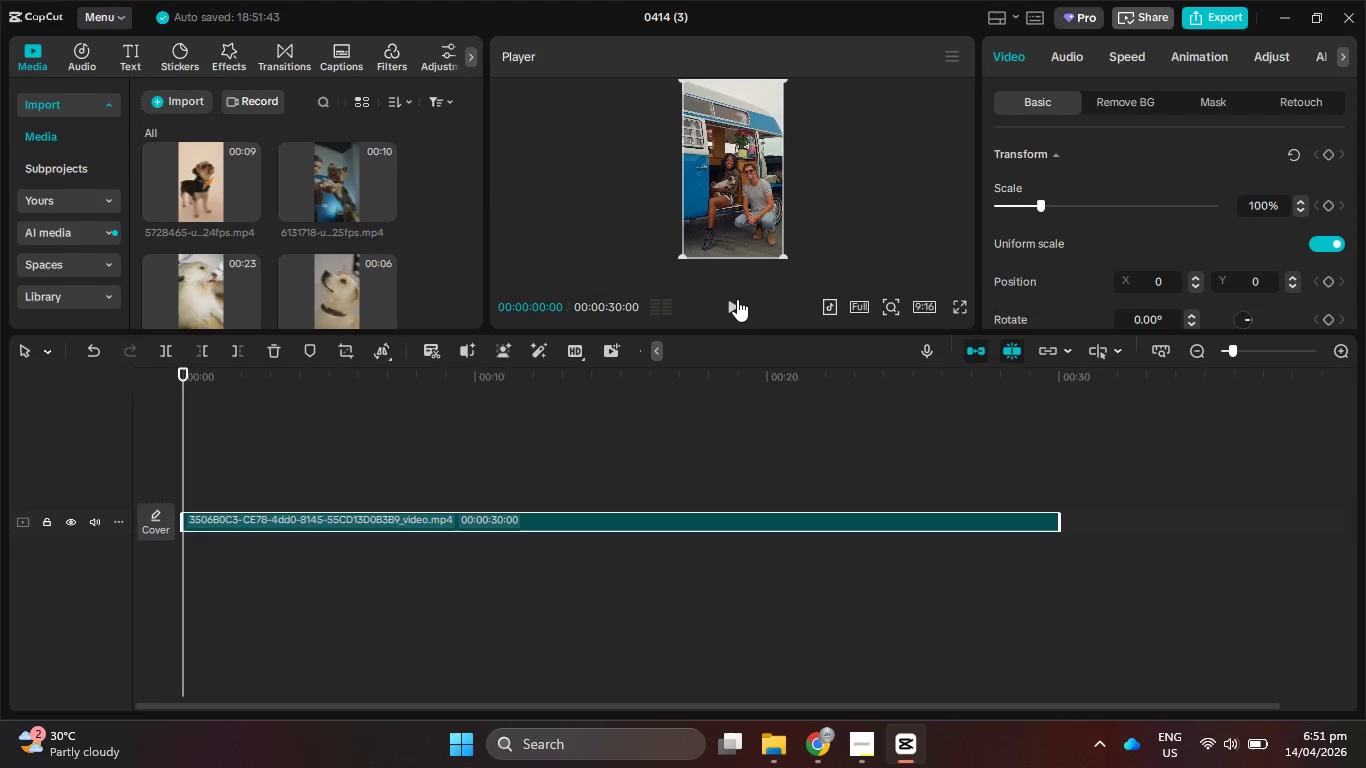 
left_click([736, 299])
 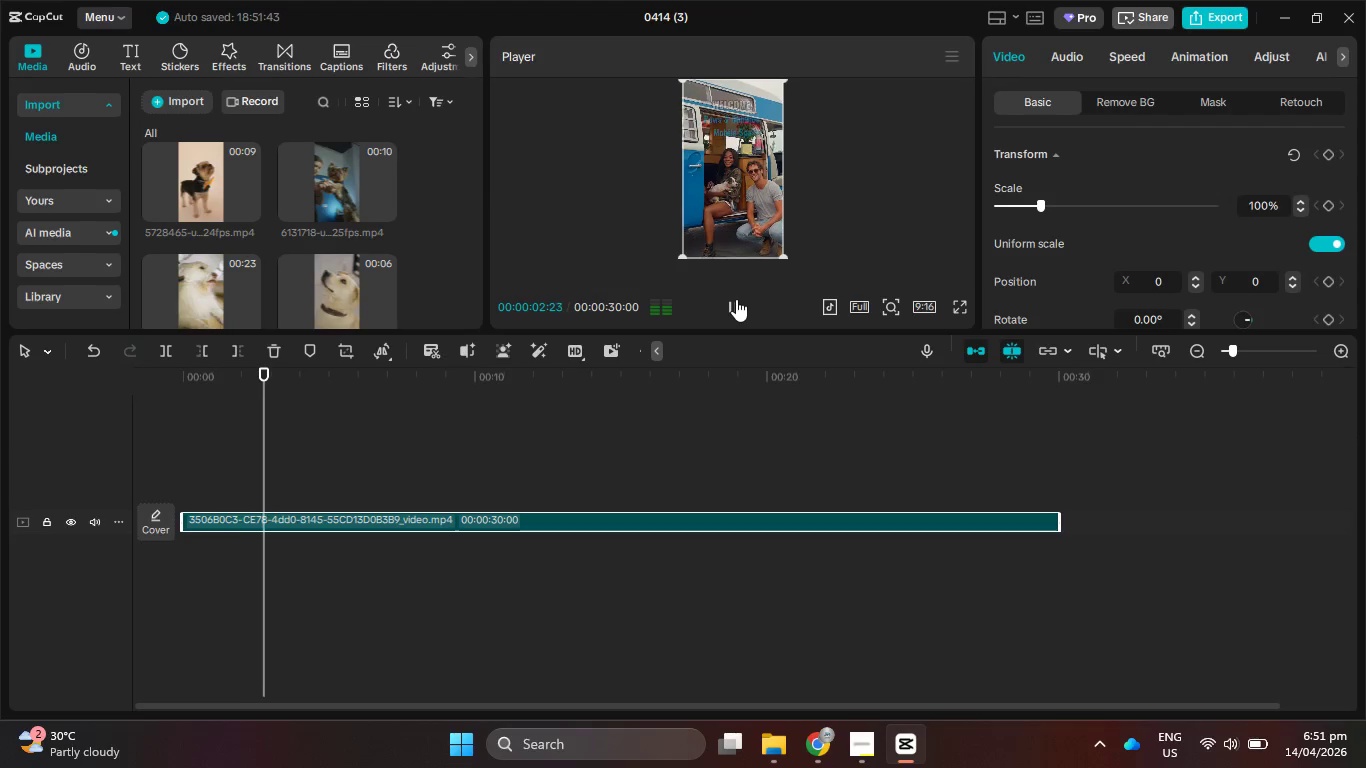 
left_click([736, 299])
 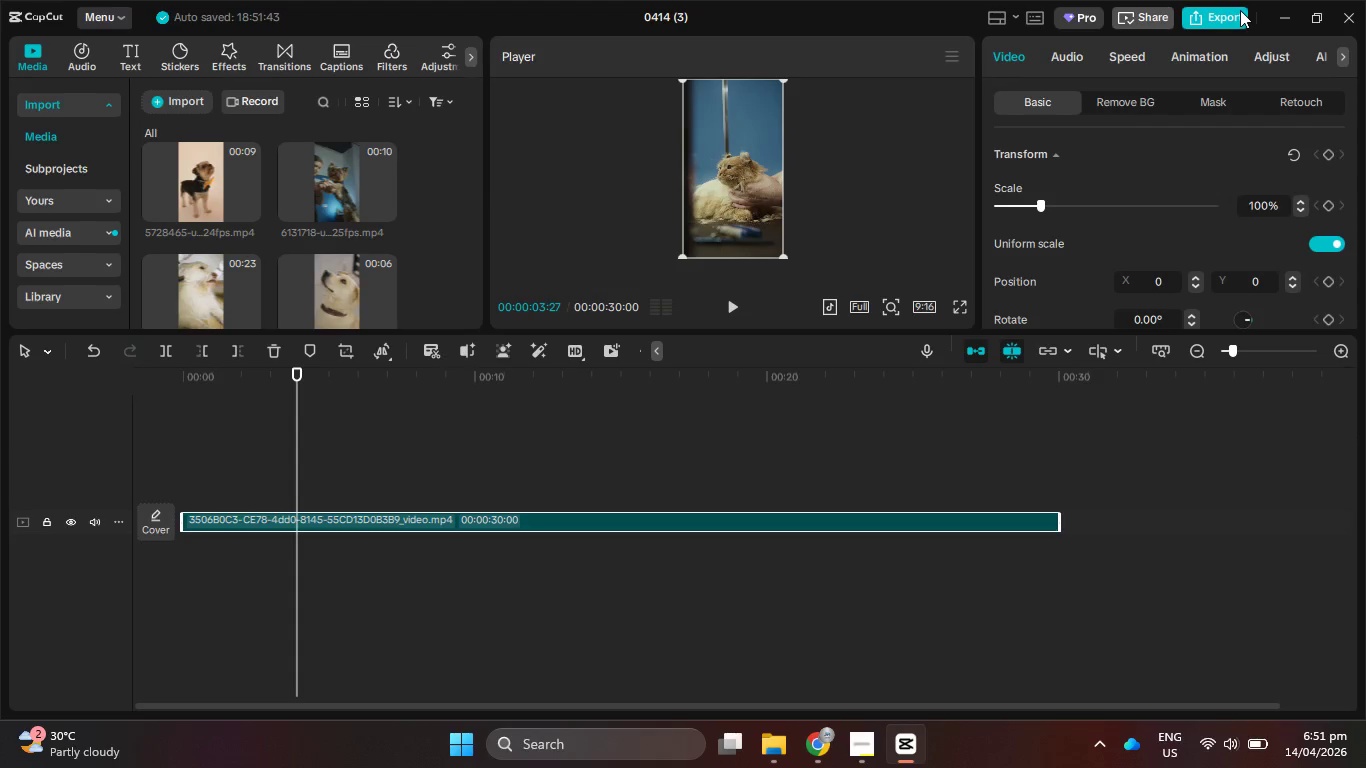 
left_click([1240, 10])
 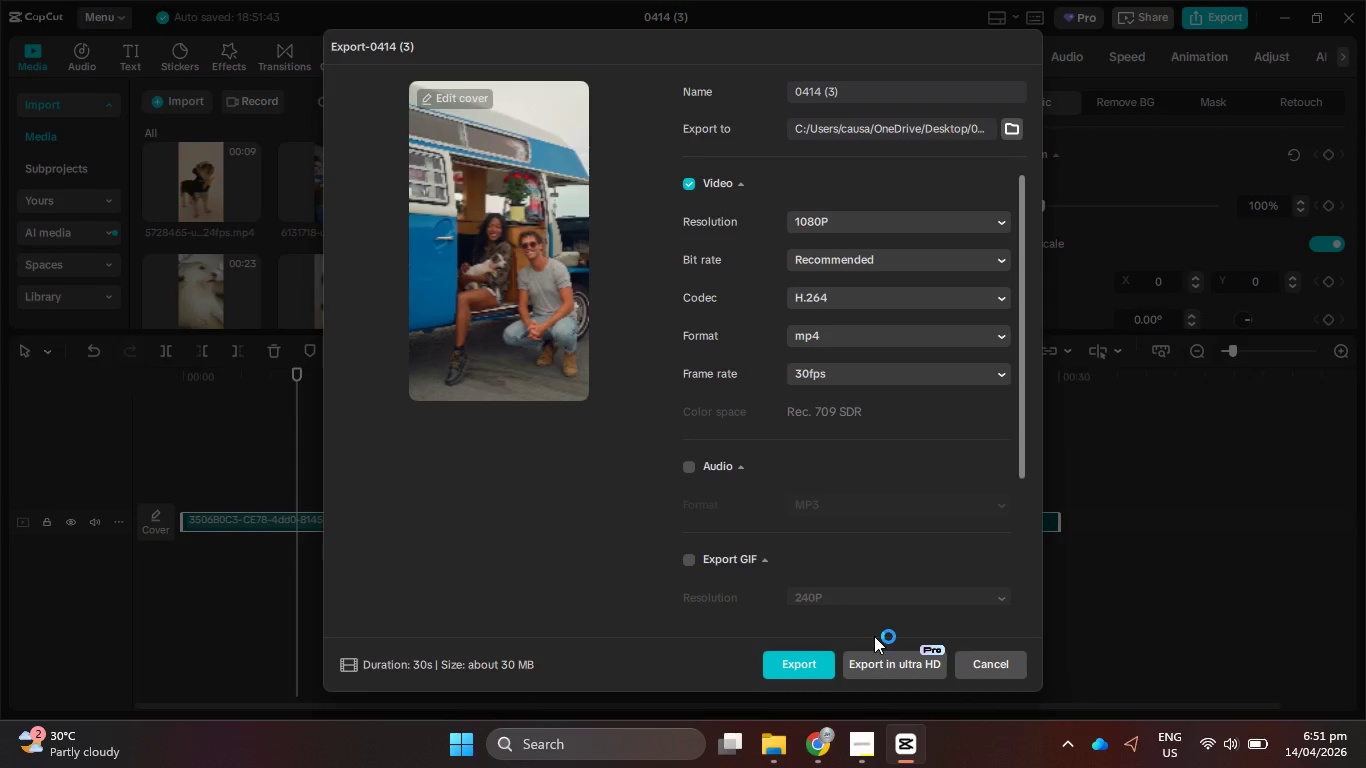 
left_click([867, 739])